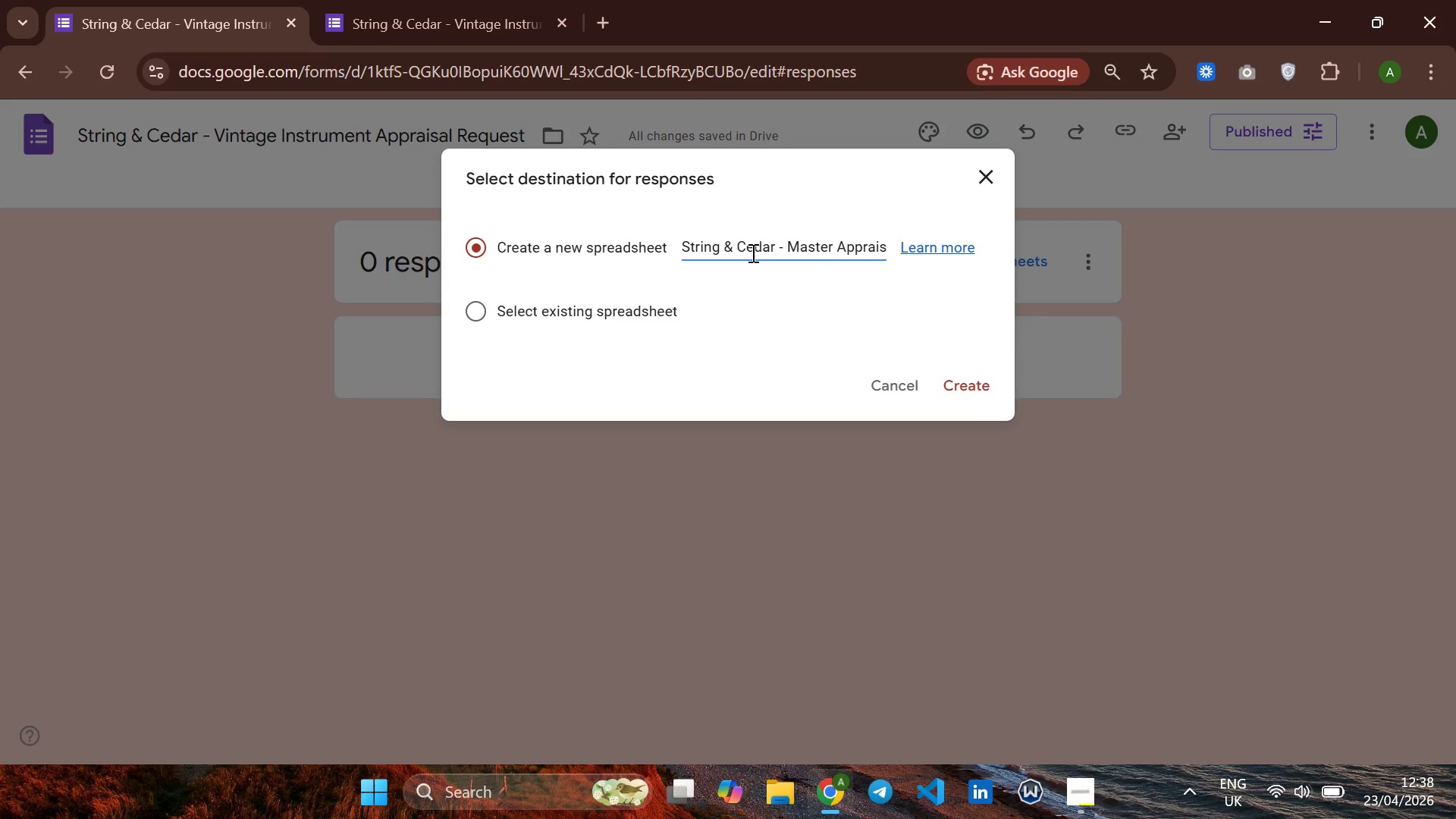 
key(S)
 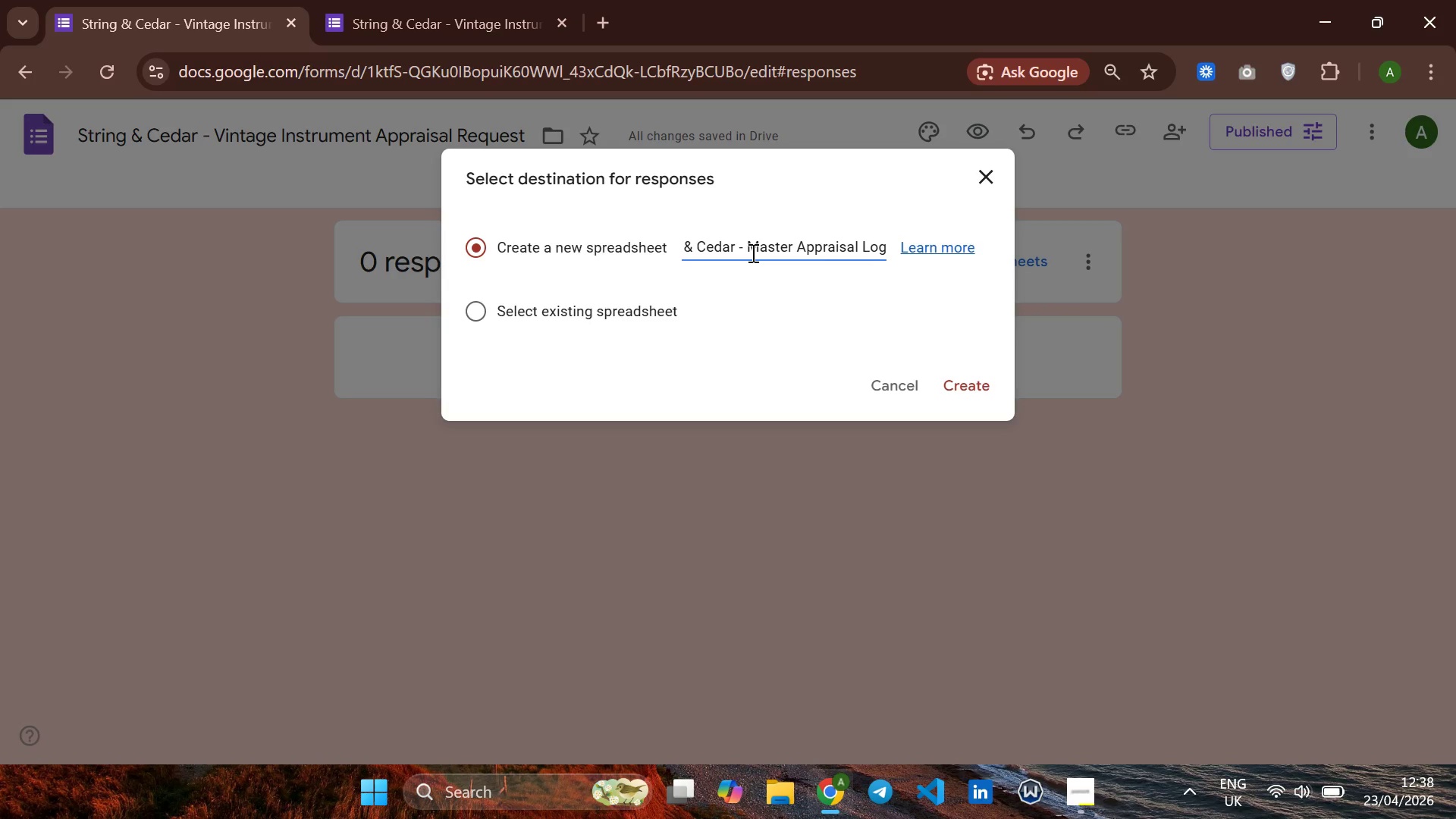 
left_click([965, 382])
 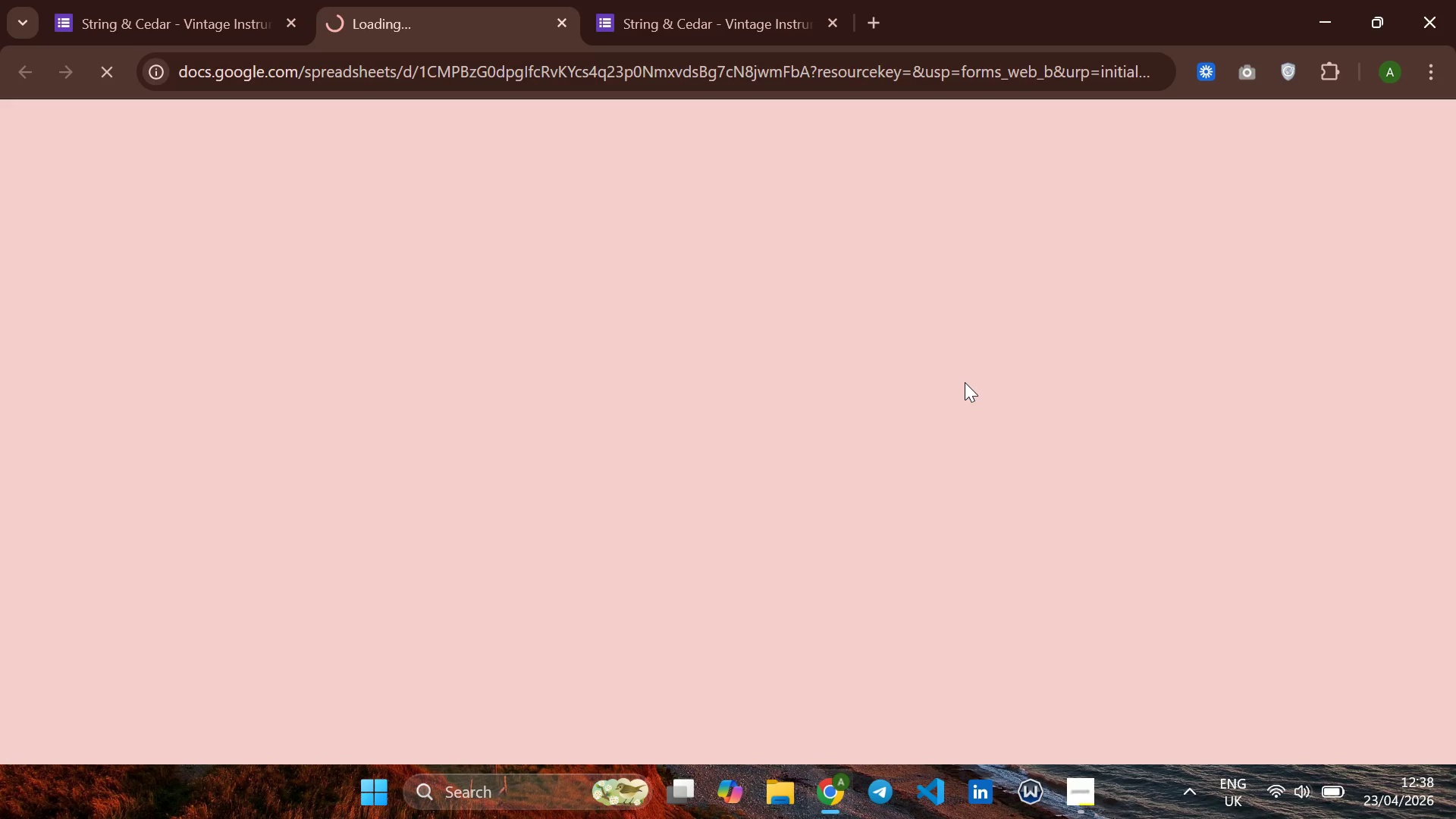 
wait(13.12)
 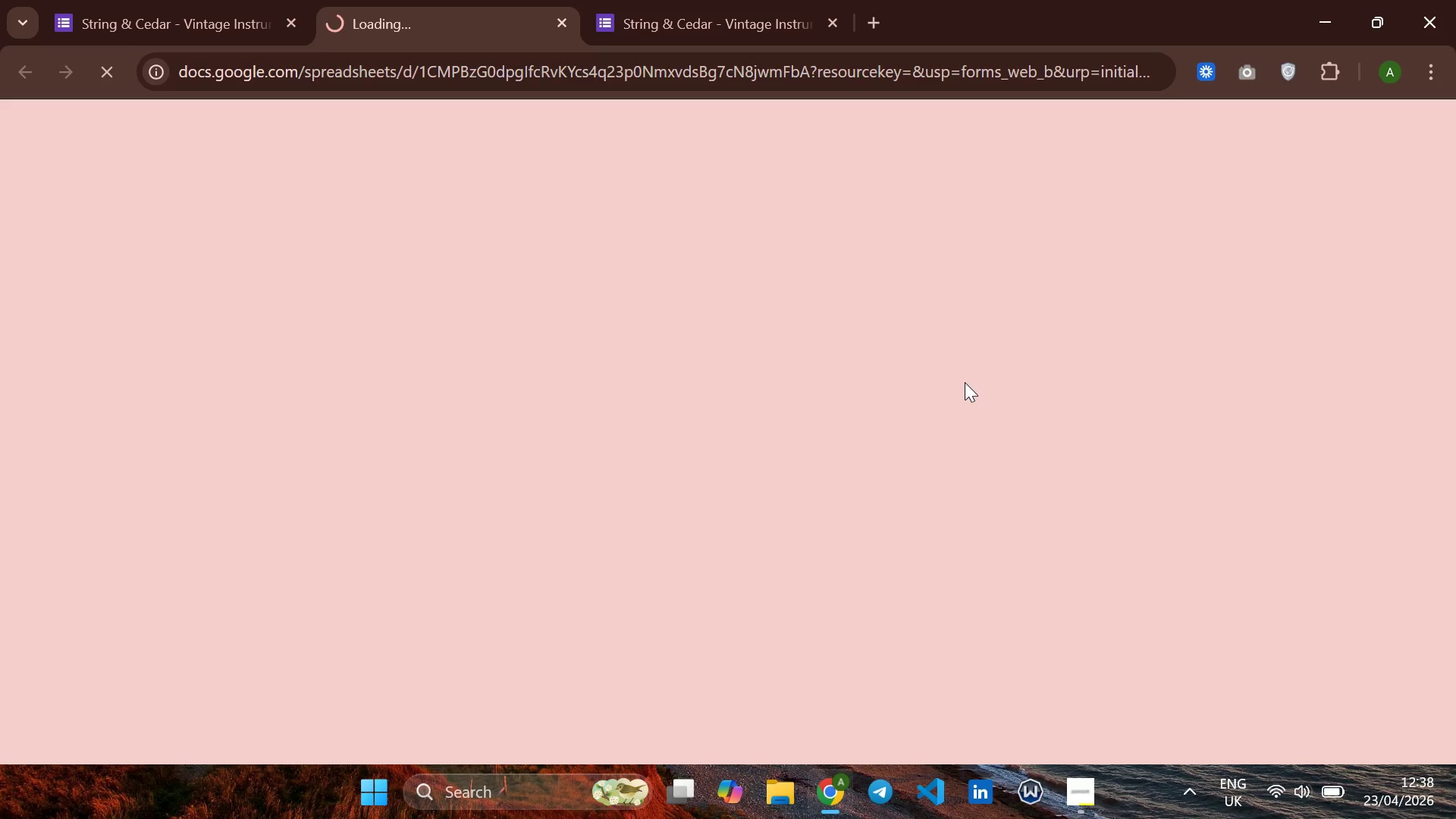 
left_click([1093, 795])